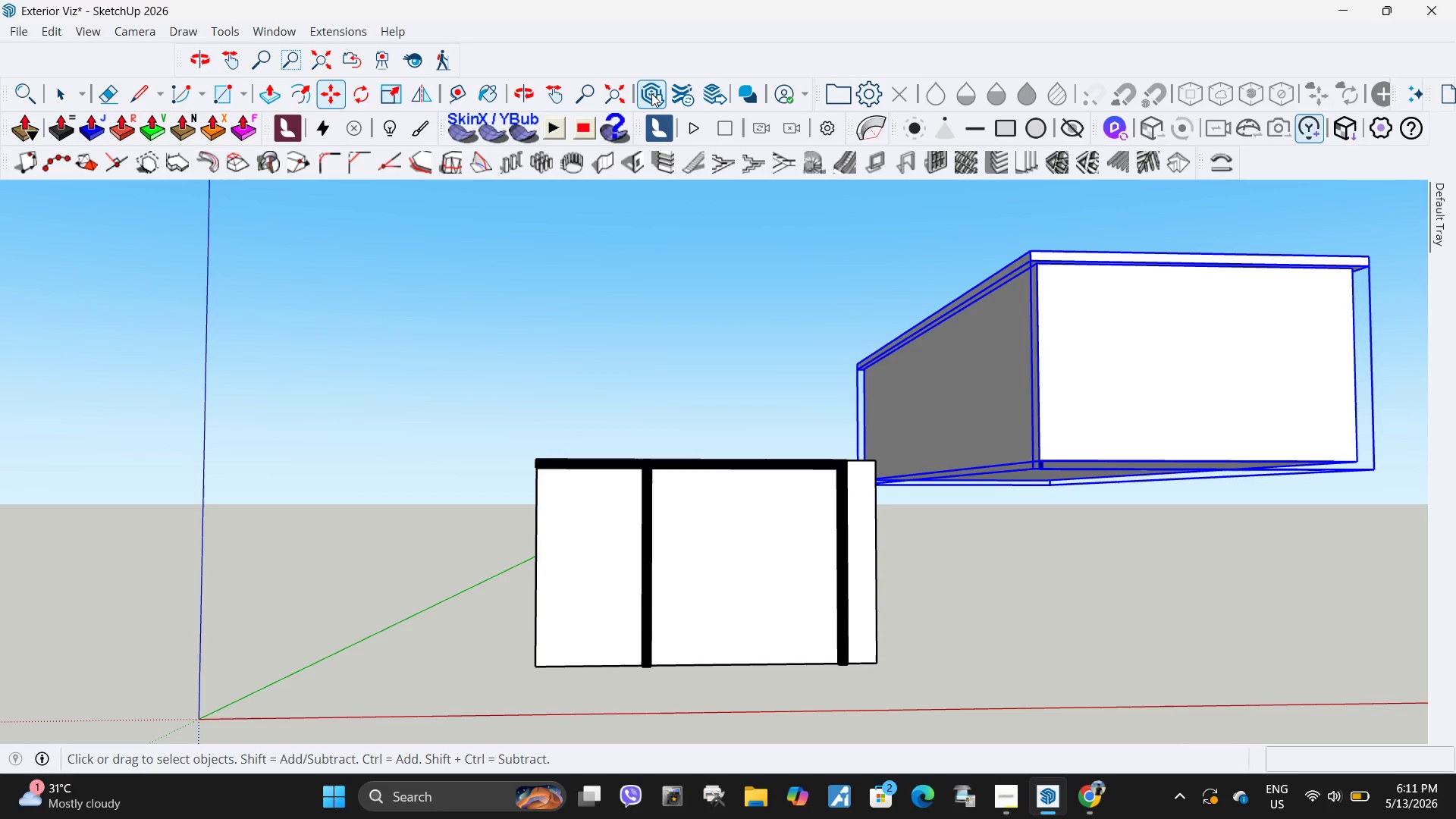 
left_click([651, 93])
 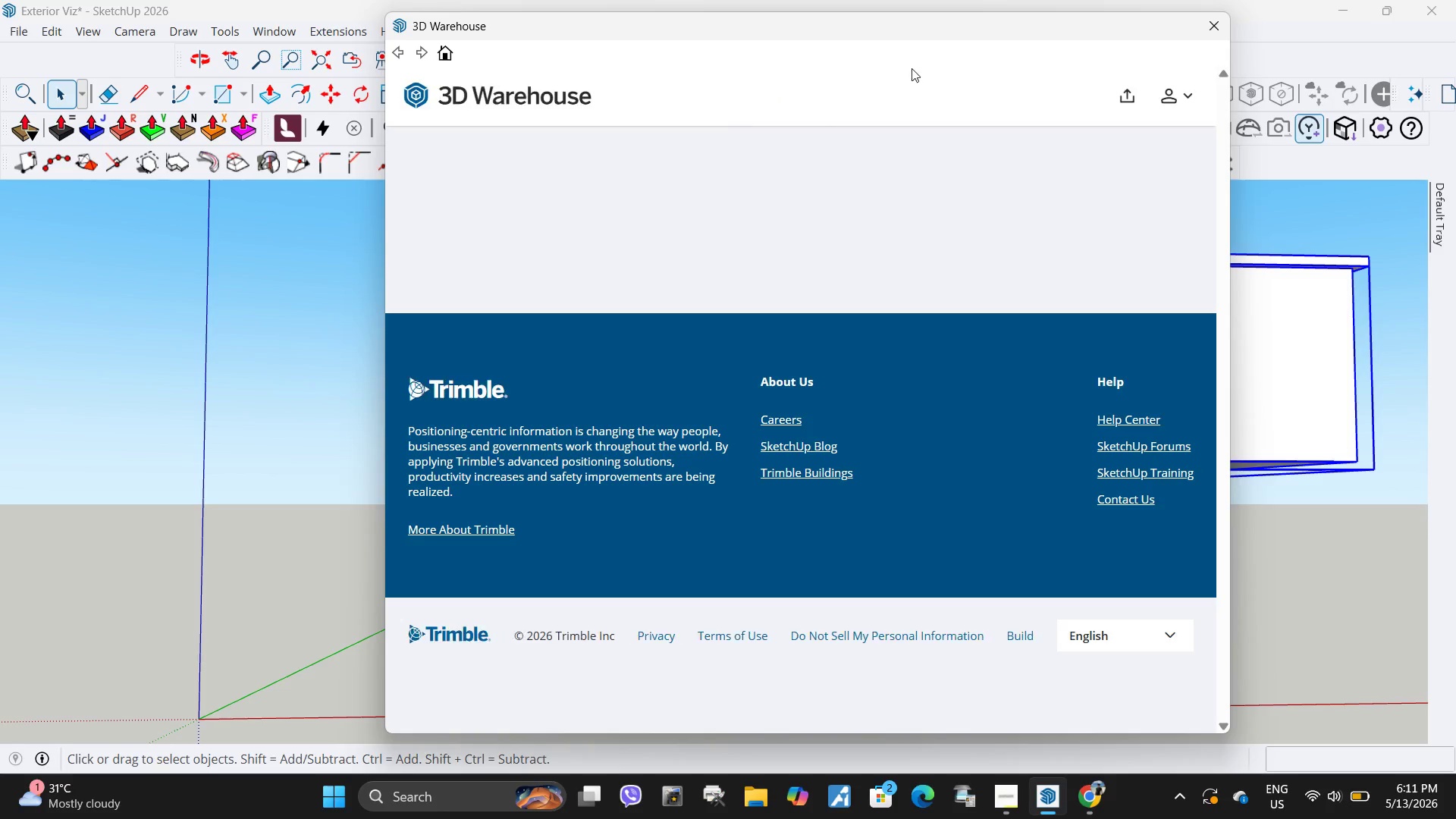 
wait(5.99)
 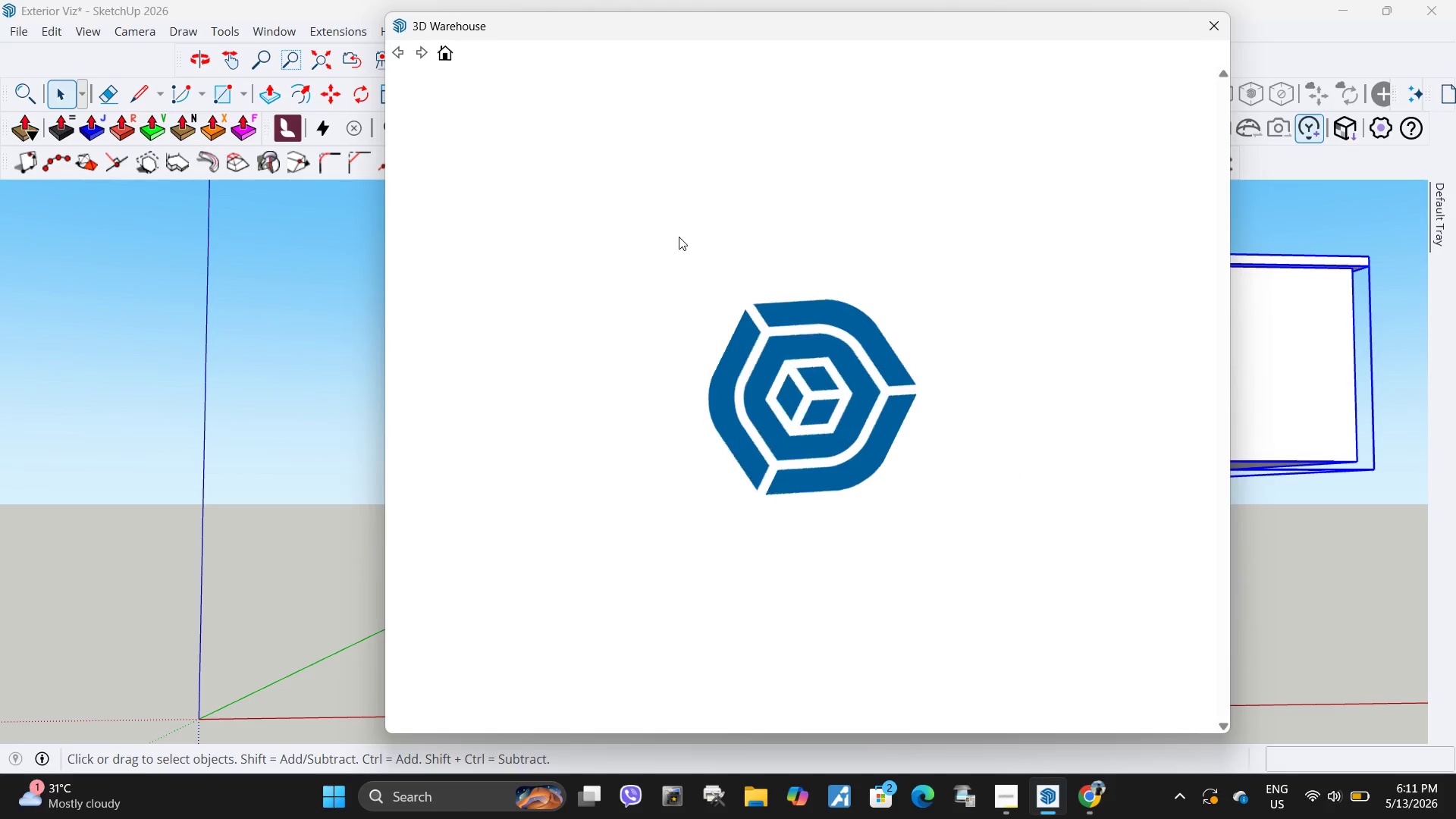 
left_click([1173, 207])
 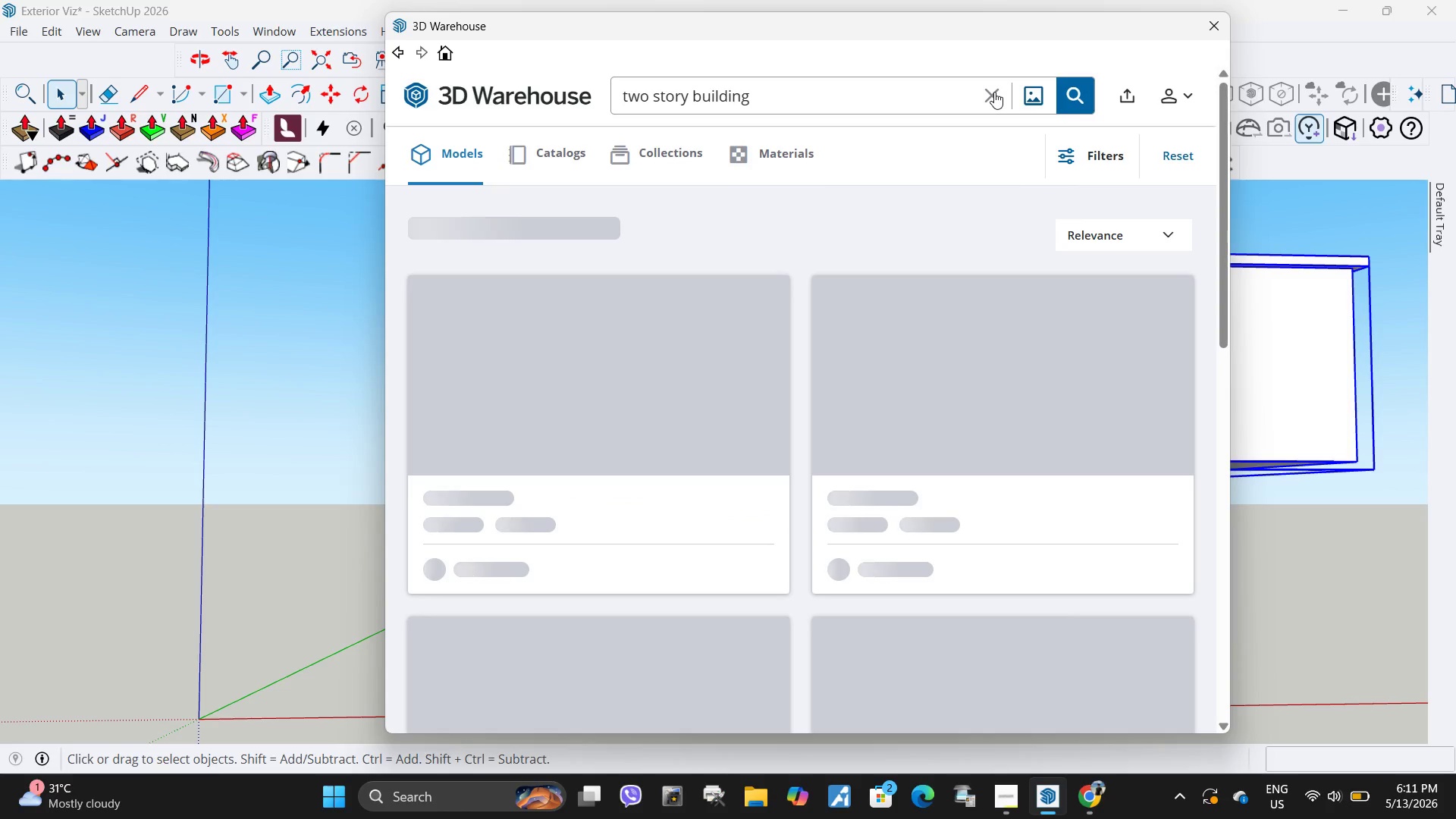 
left_click([994, 92])
 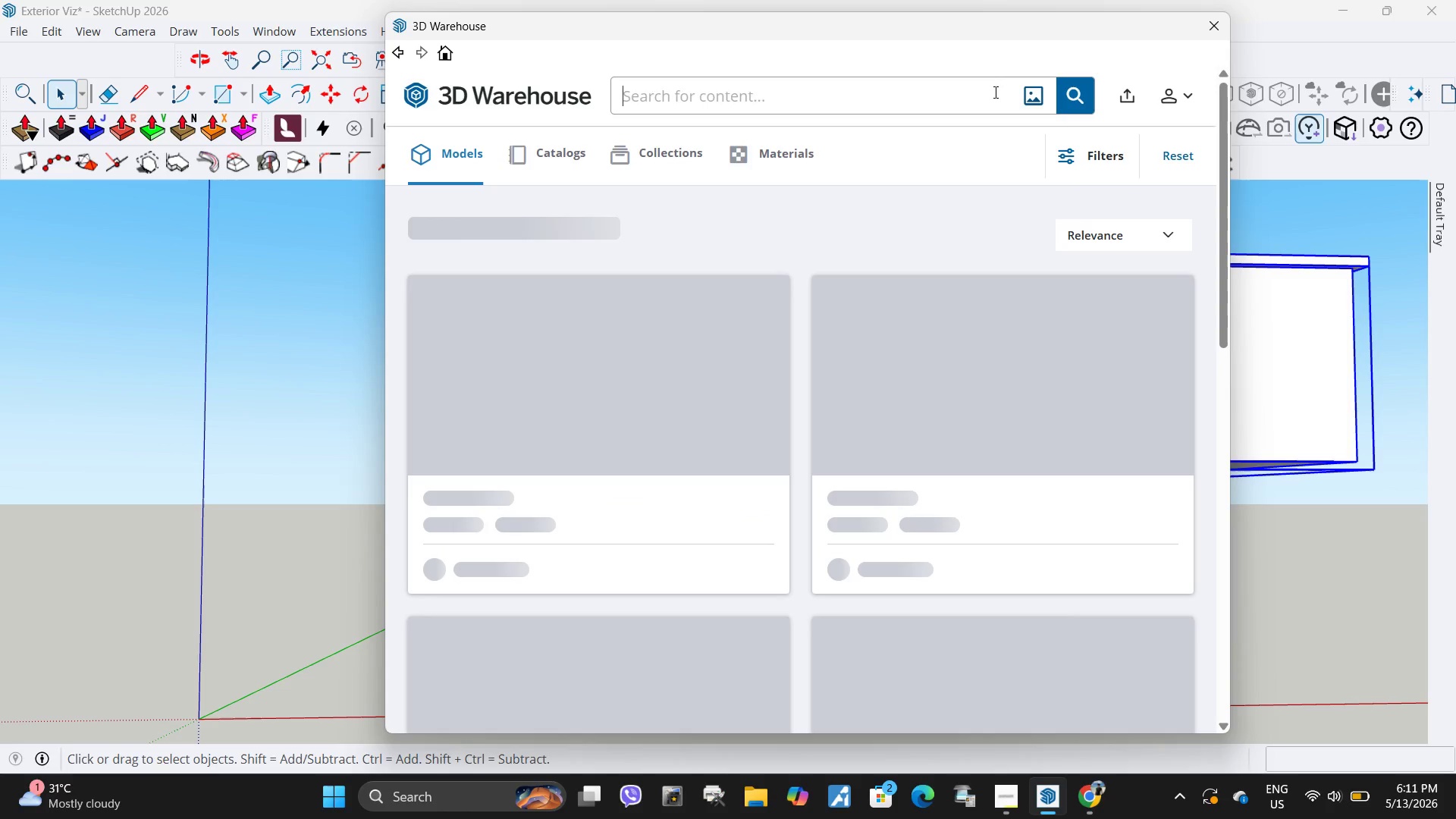 
key(Control+ControlLeft)
 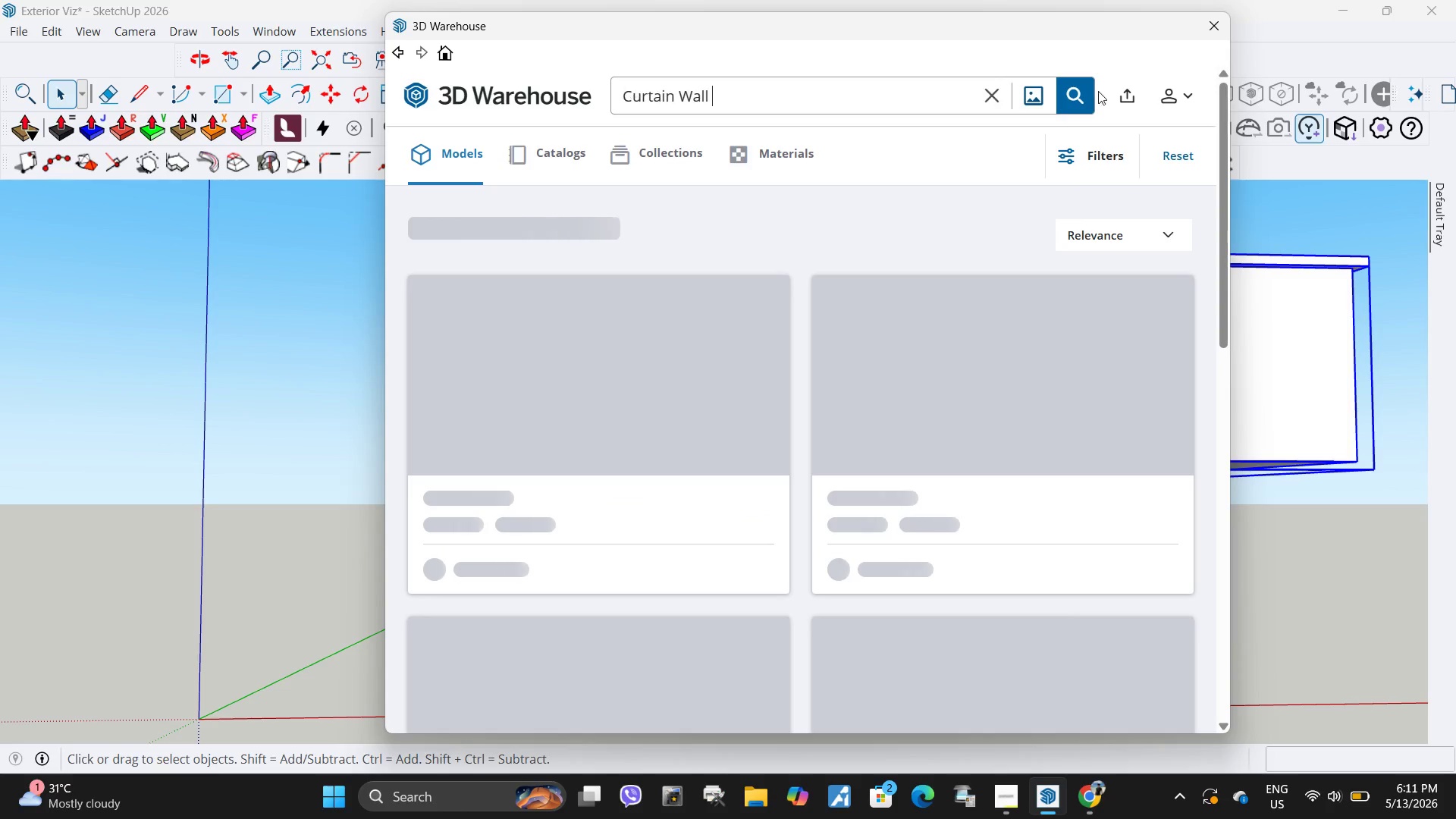 
key(Control+V)
 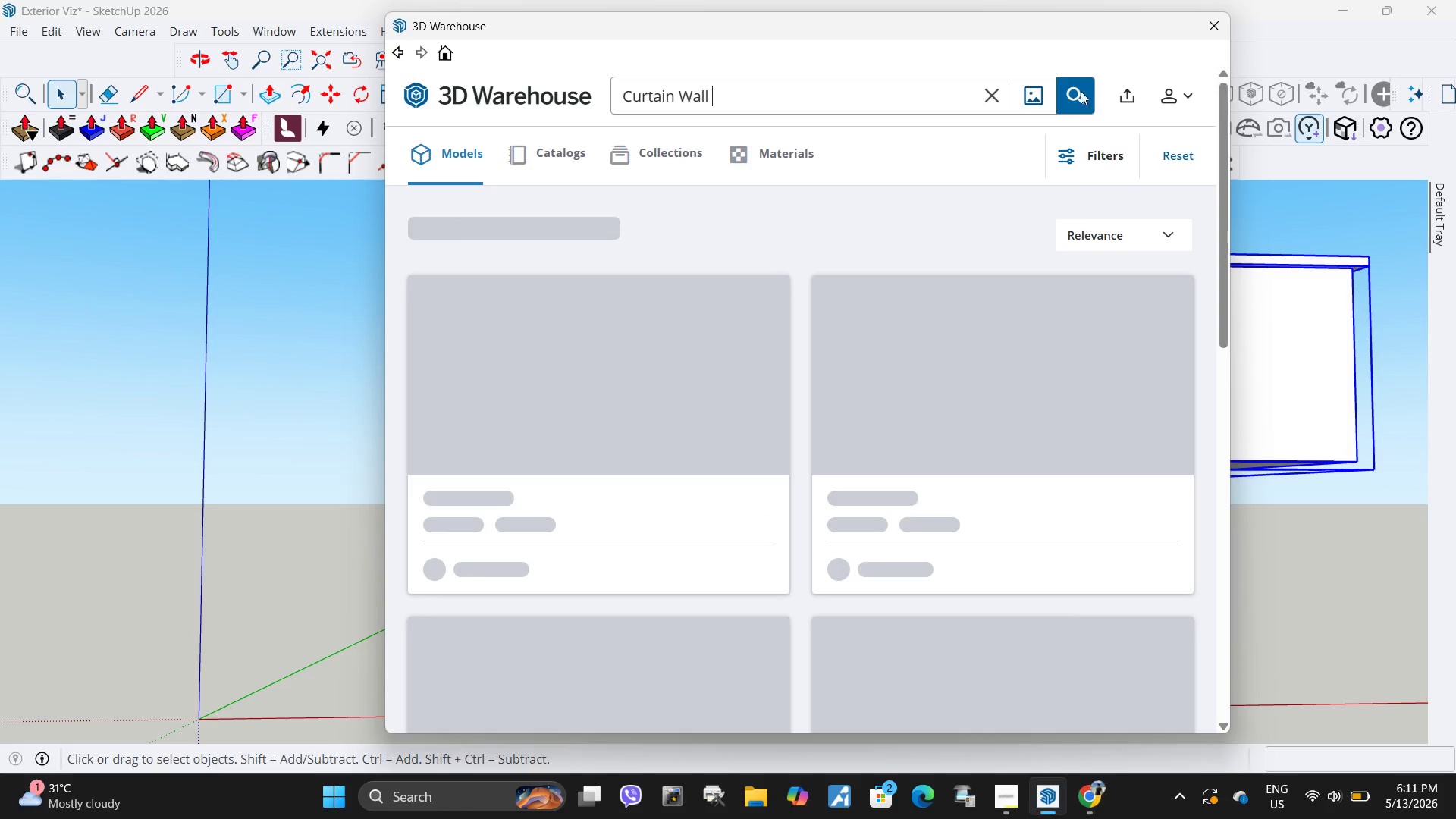 
left_click([1077, 89])
 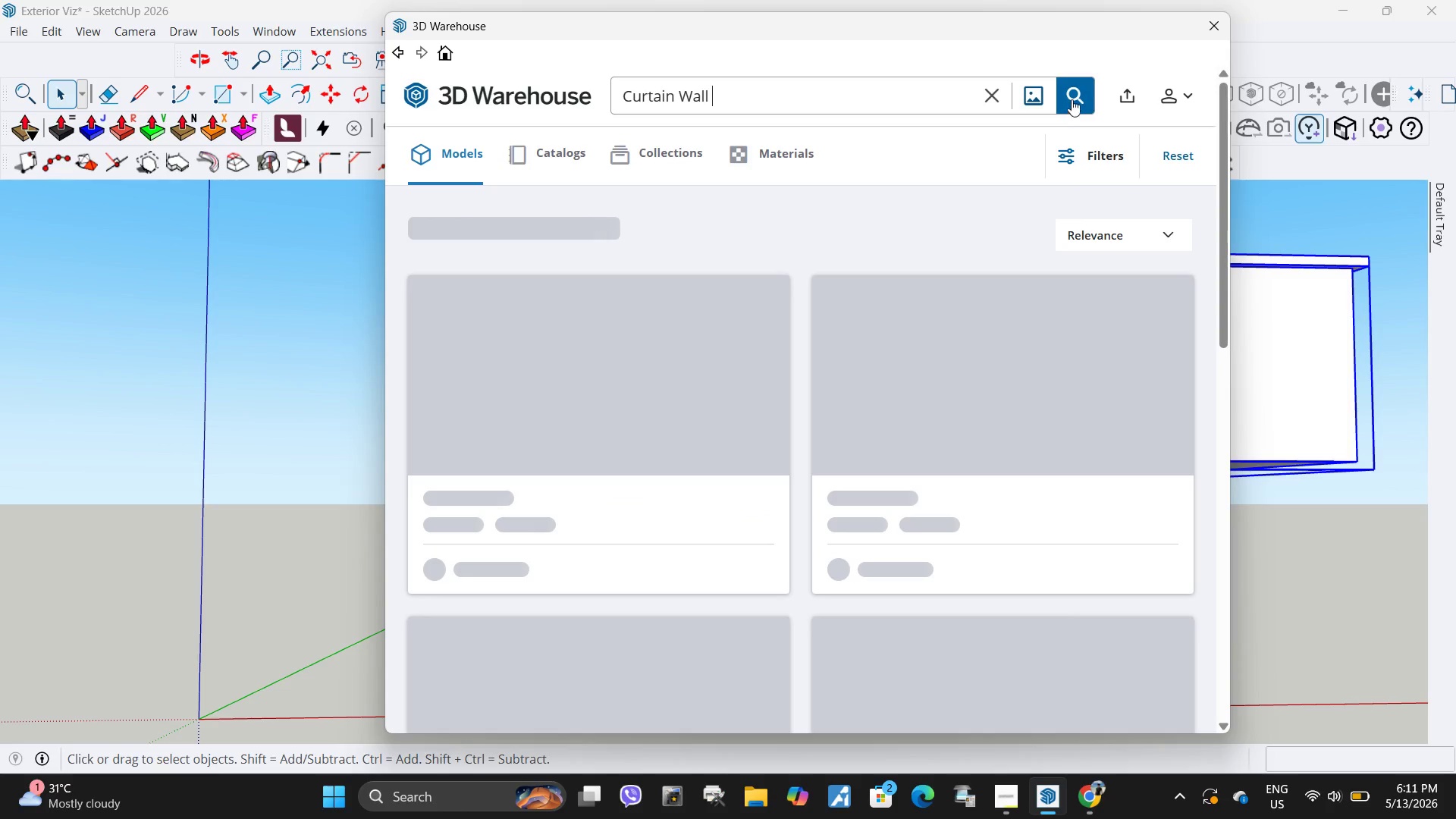 
left_click([1075, 102])
 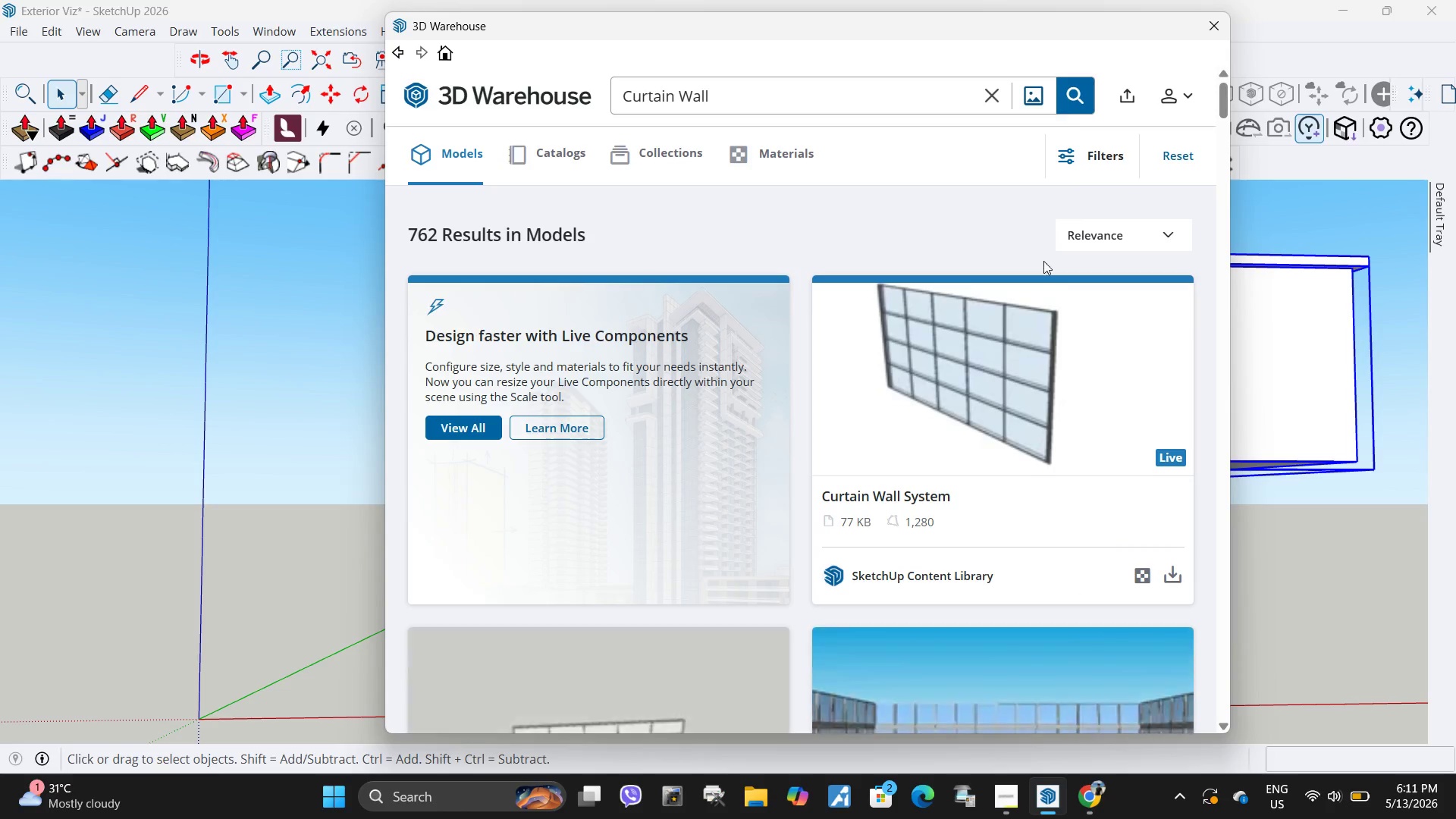 
scroll: coordinate [891, 414], scroll_direction: down, amount: 14.0
 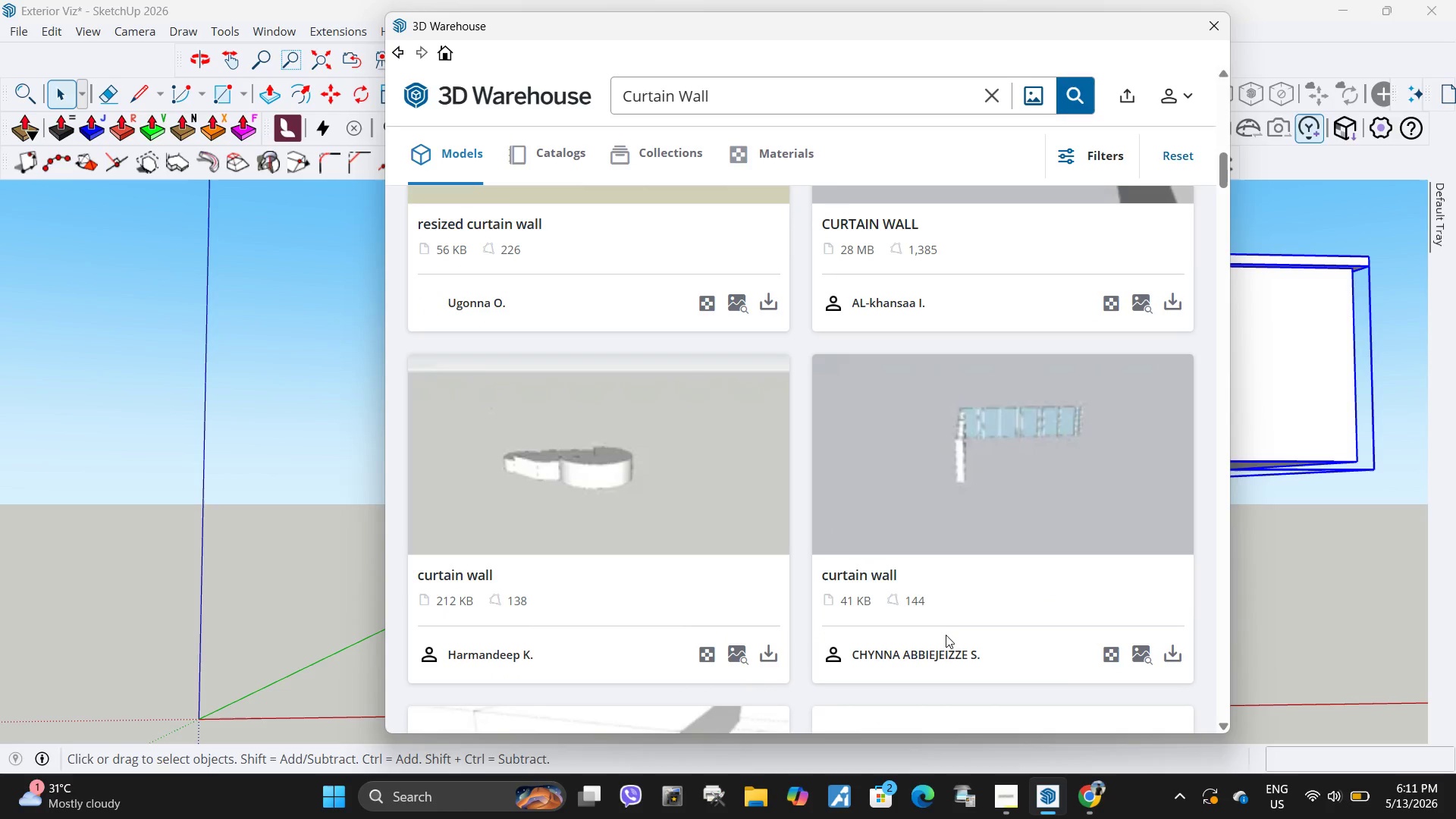 
scroll: coordinate [816, 544], scroll_direction: up, amount: 10.0
 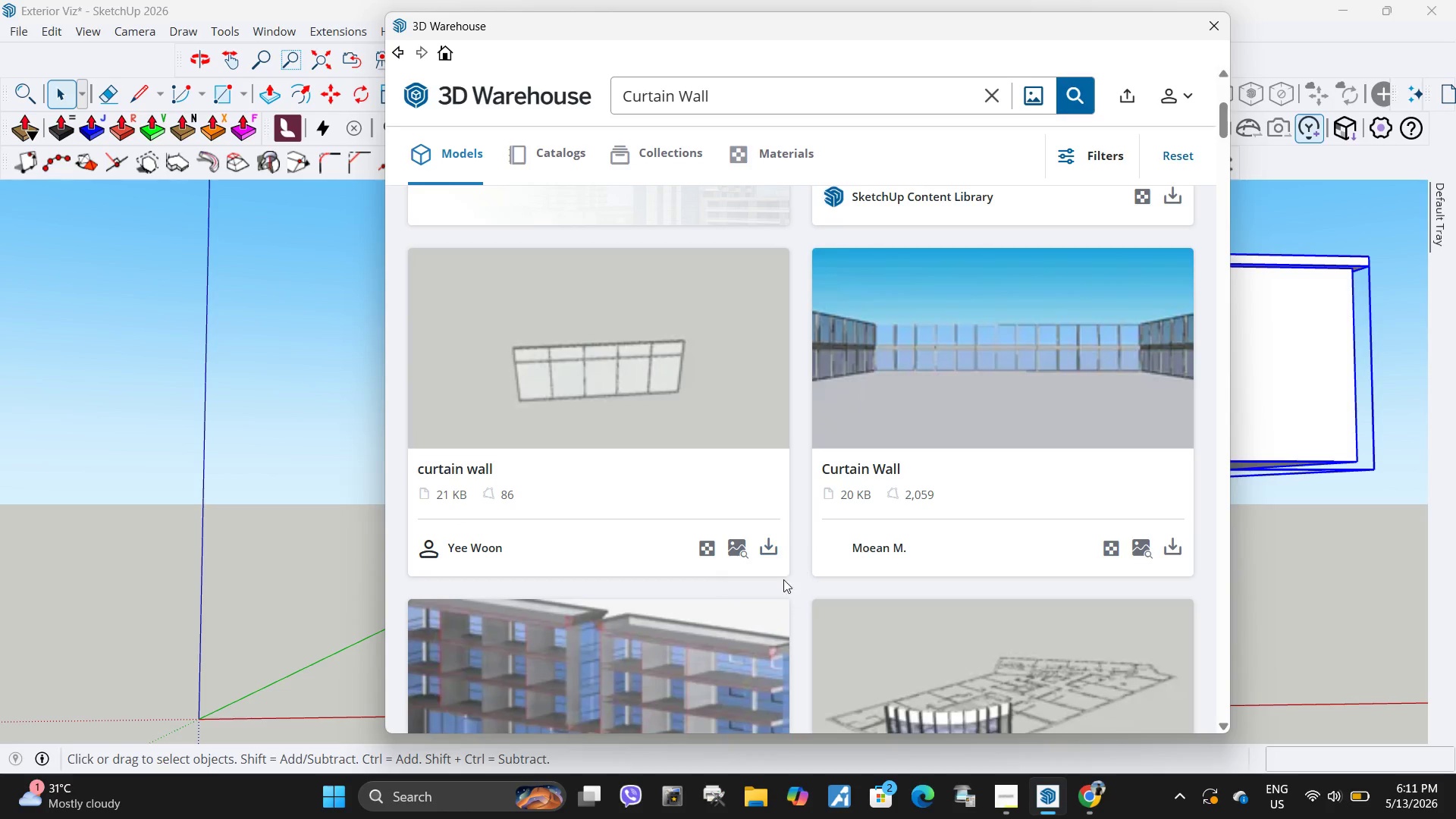 
left_click([765, 549])
 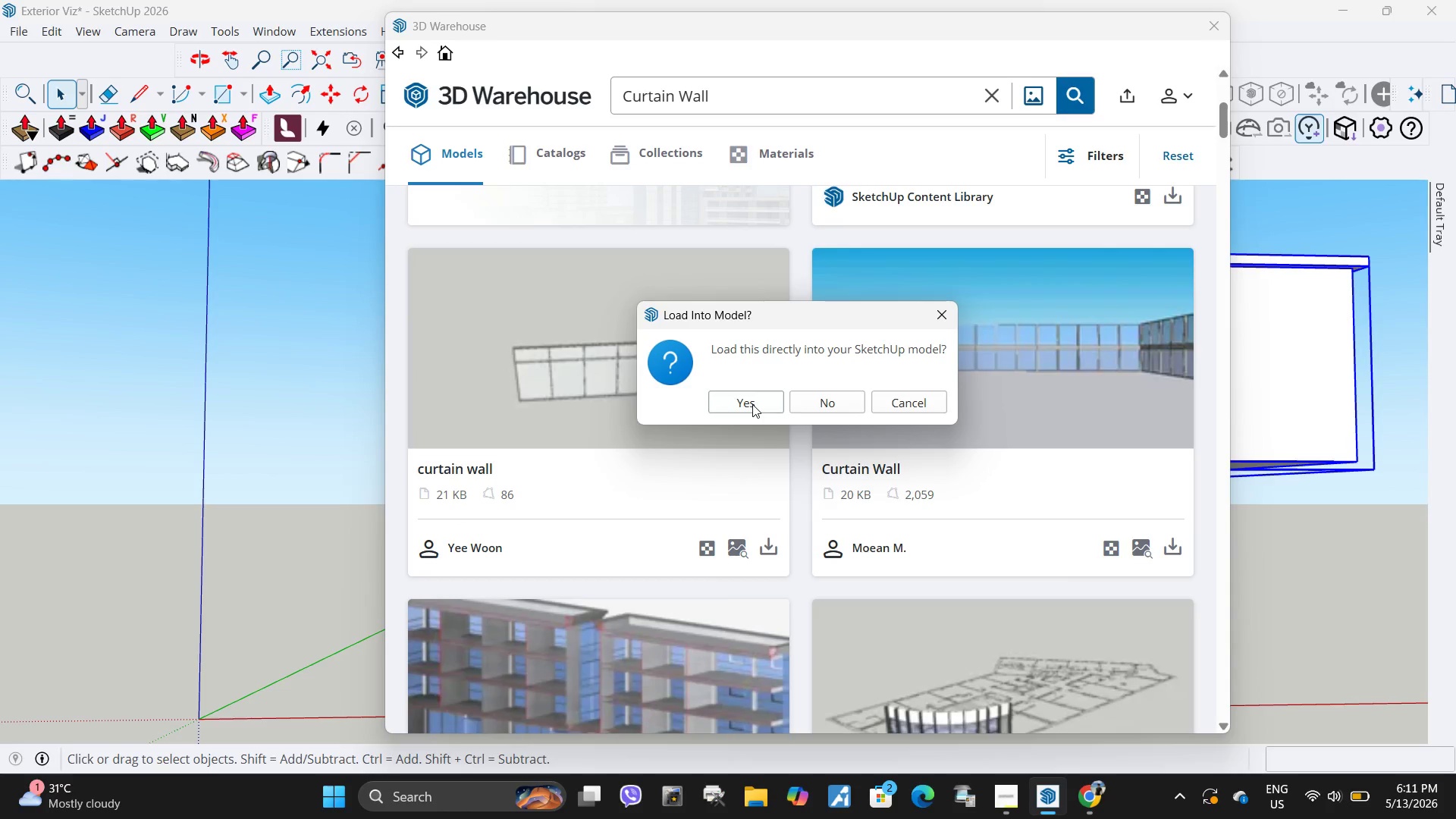 
left_click([752, 404])
 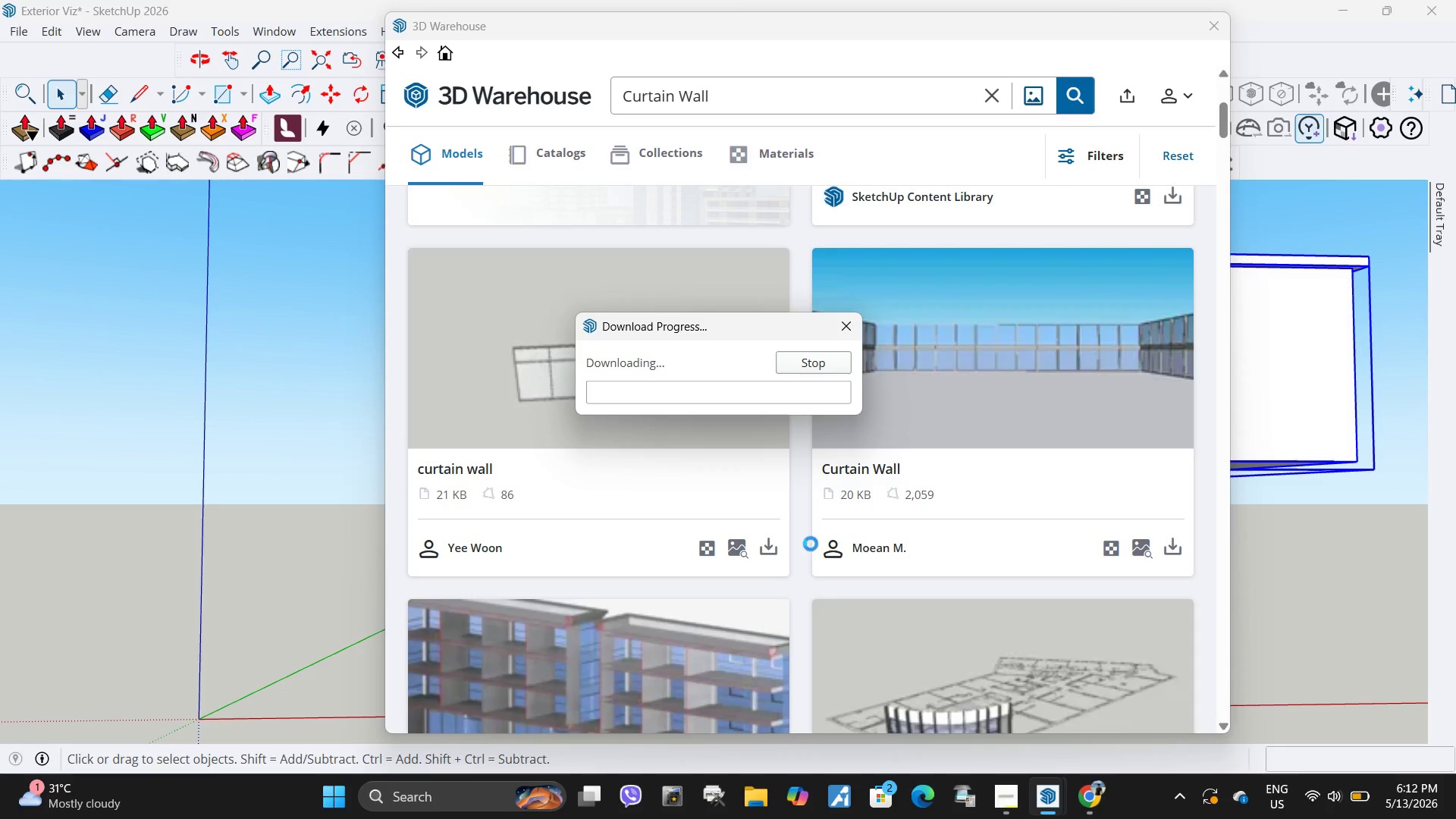 
left_click([1096, 793])
 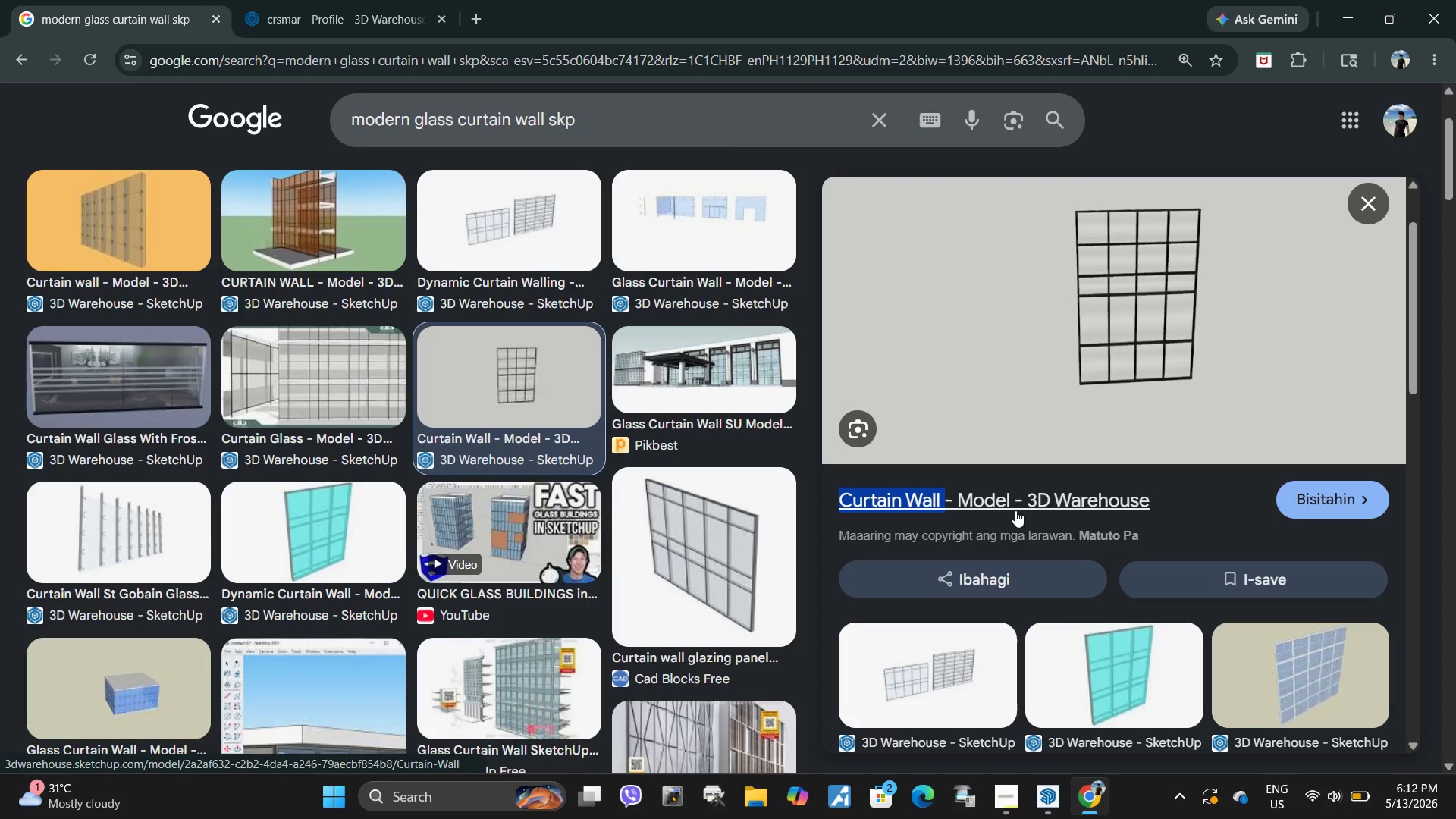 
left_click([1012, 502])
 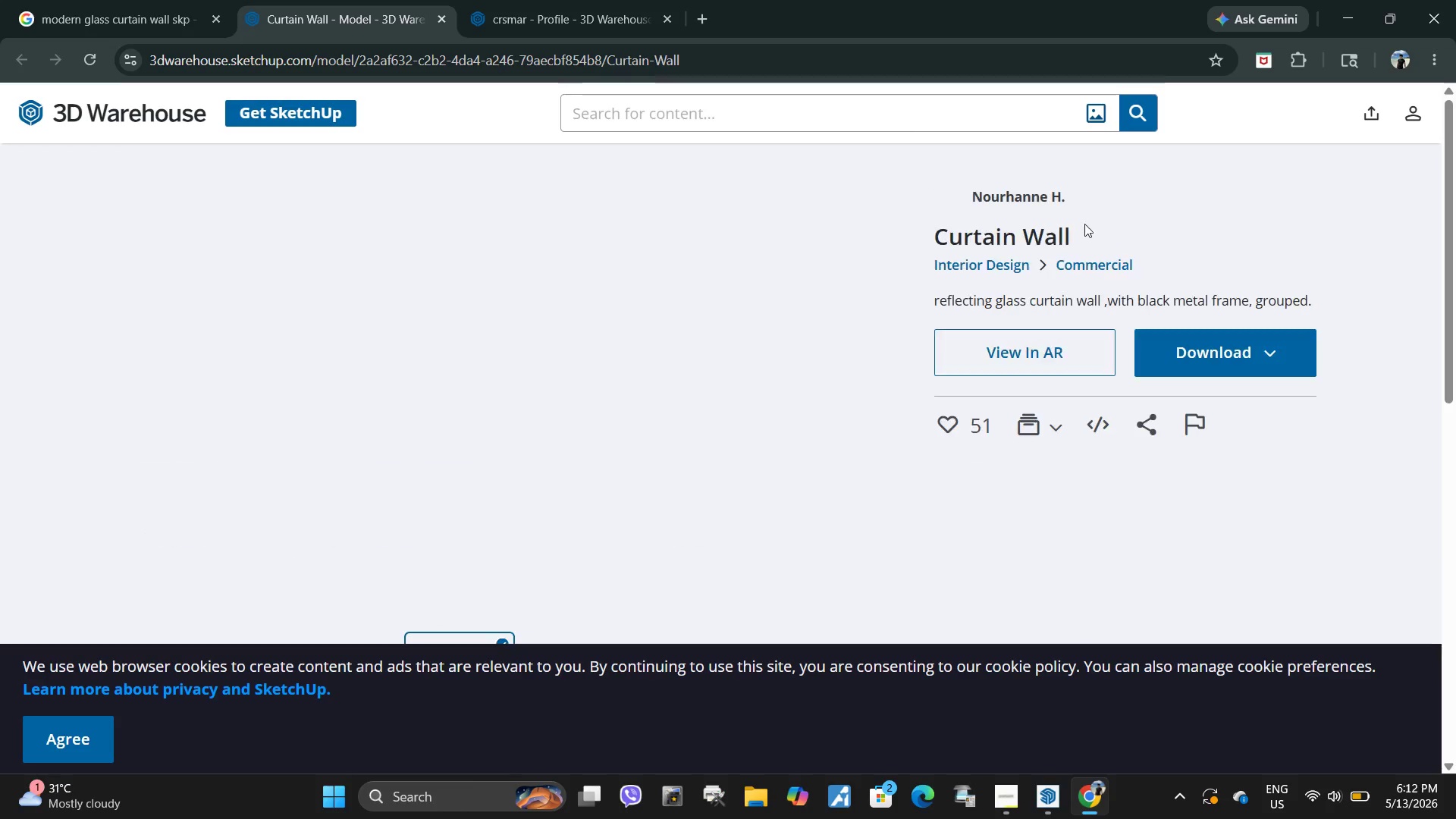 
left_click([962, 190])
 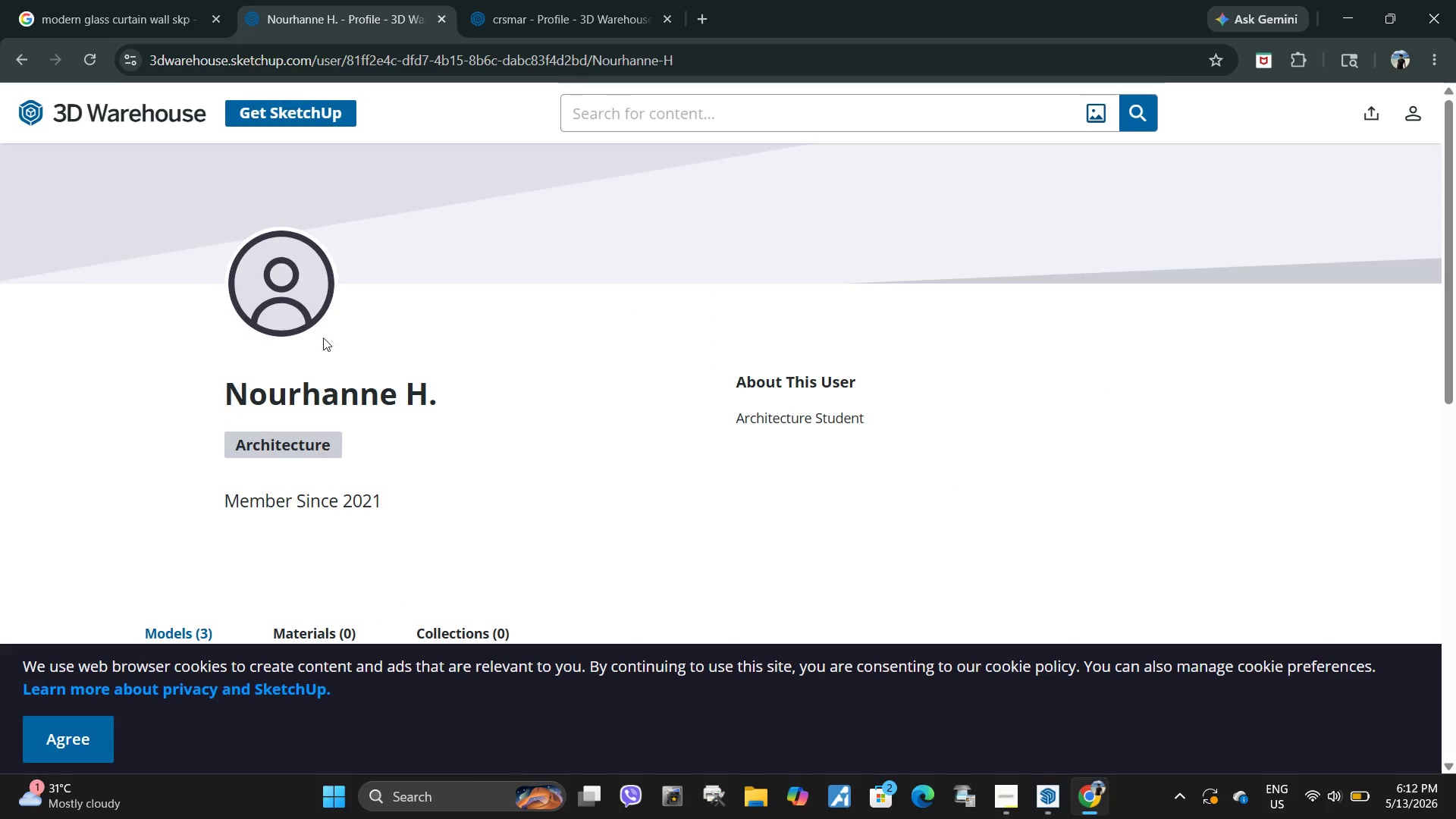 
left_click_drag(start_coordinate=[197, 379], to_coordinate=[526, 393])
 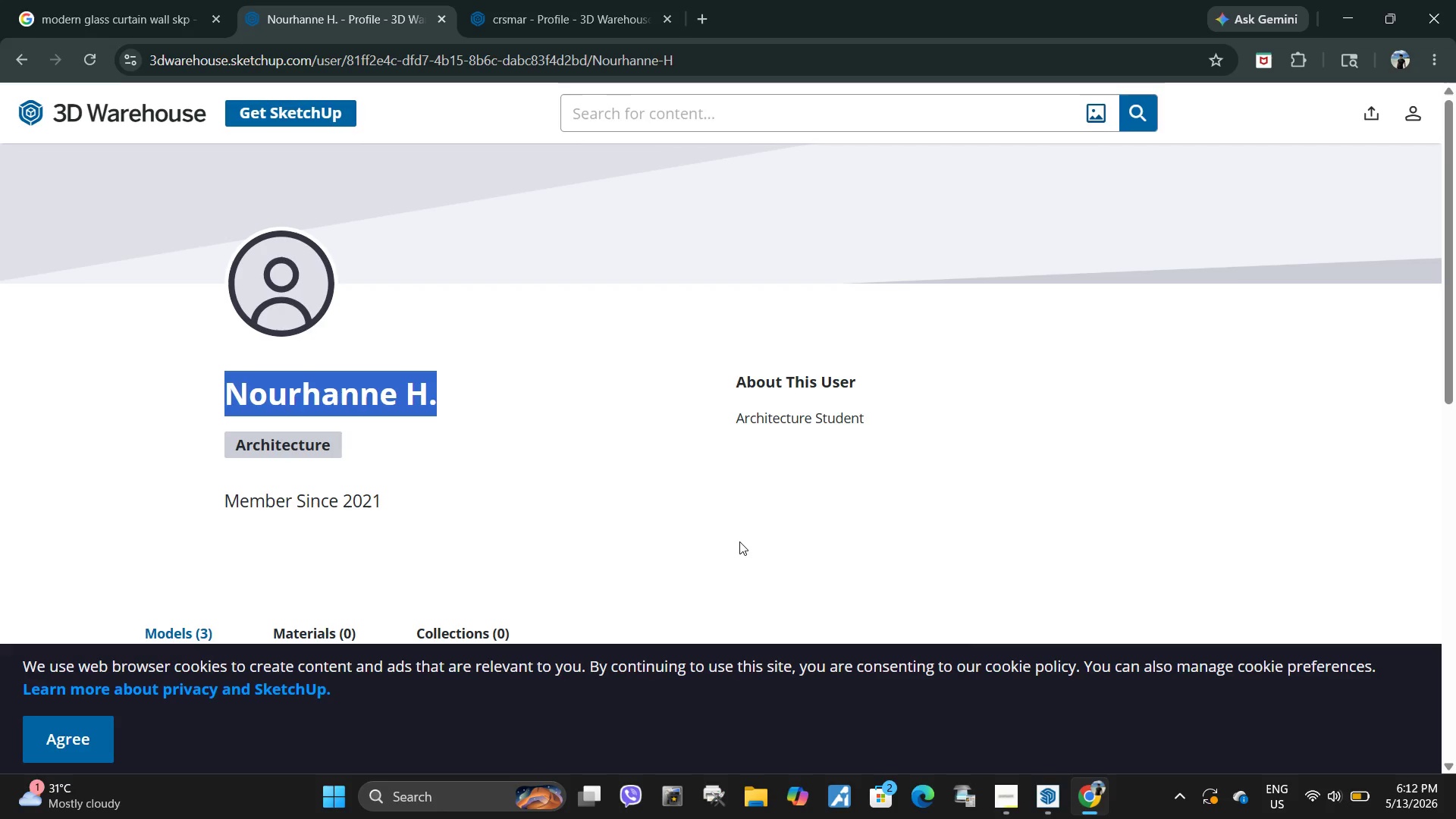 
key(Control+ControlLeft)
 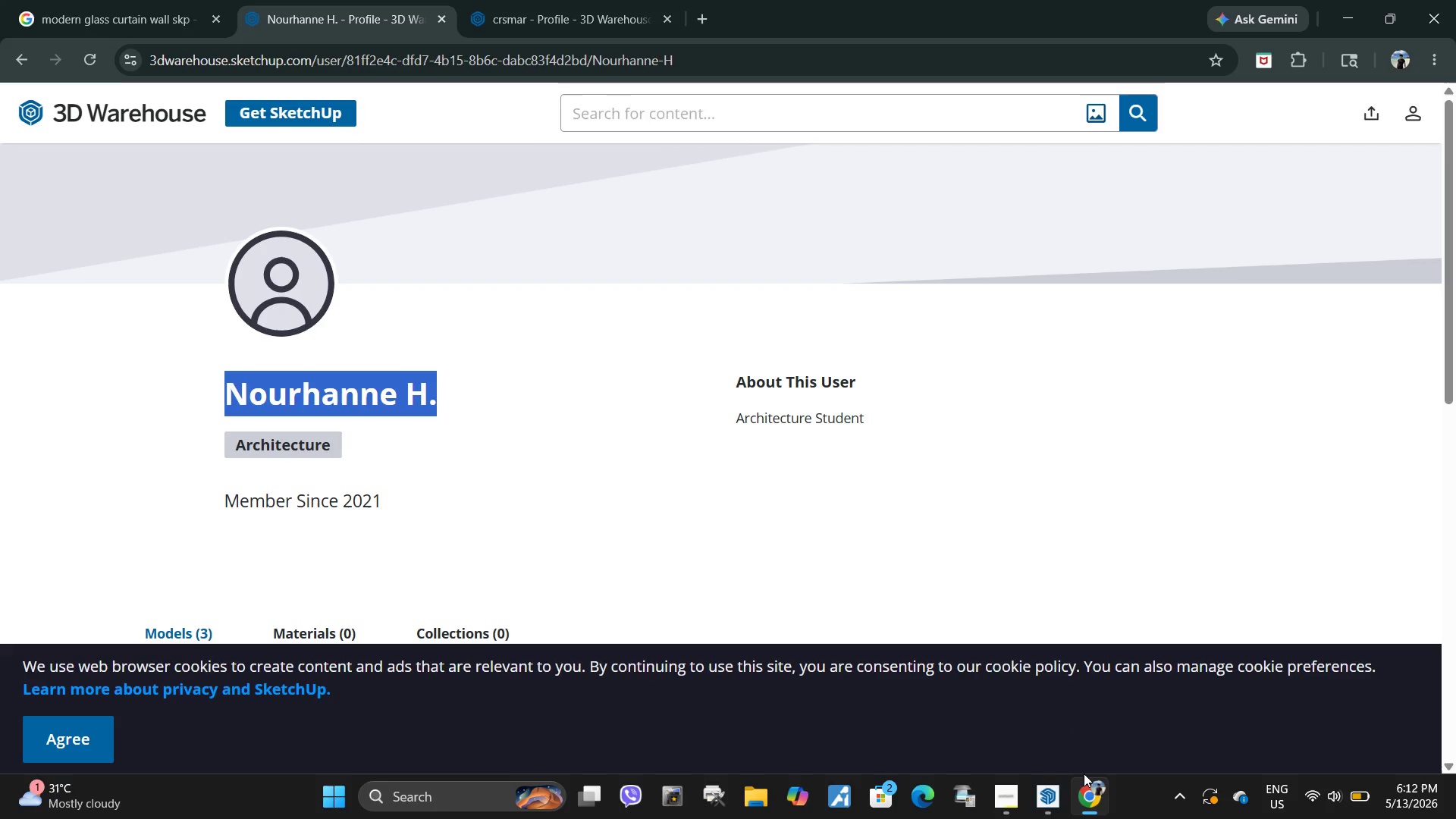 
key(Control+C)
 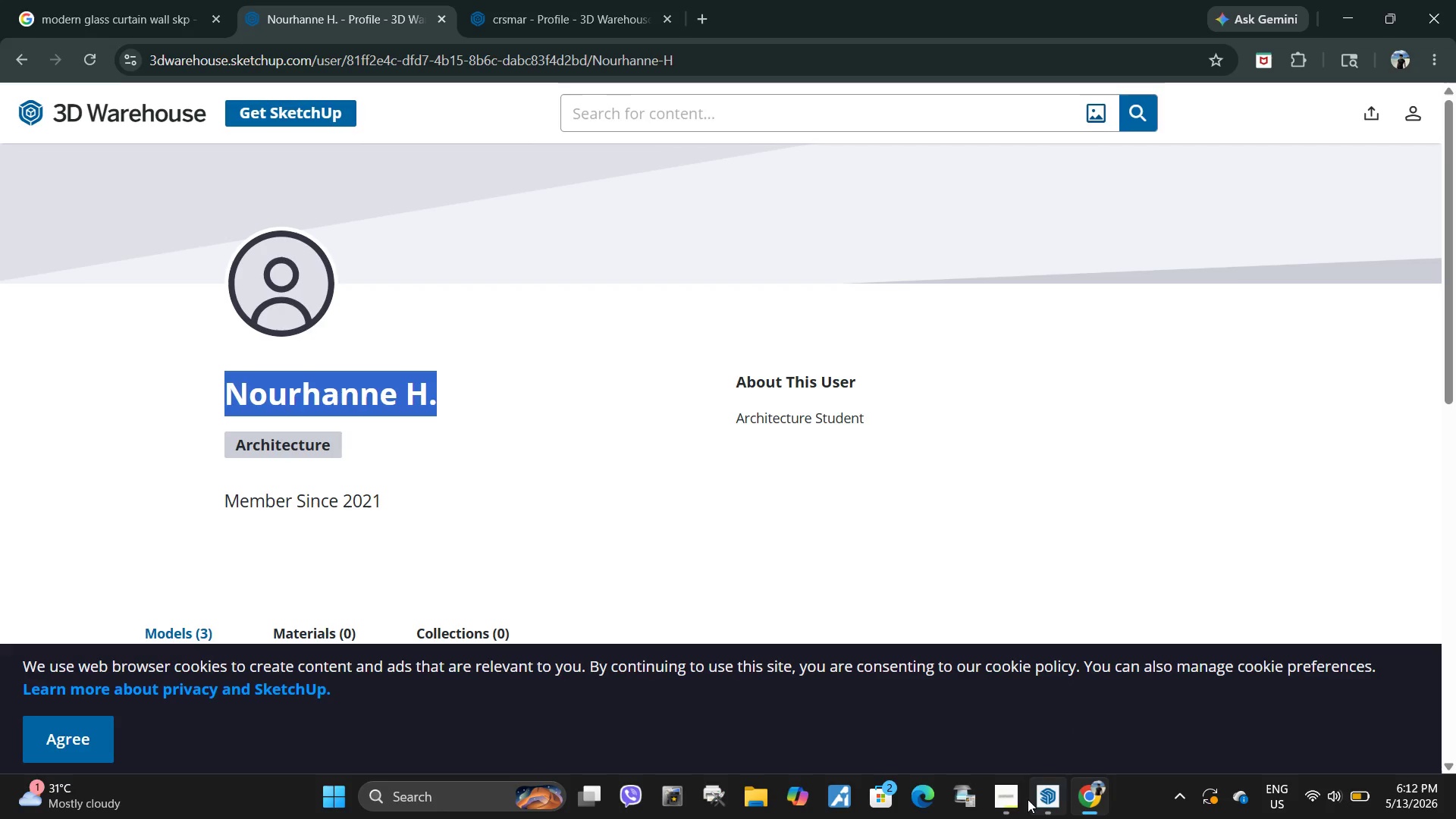 
left_click([1009, 798])